 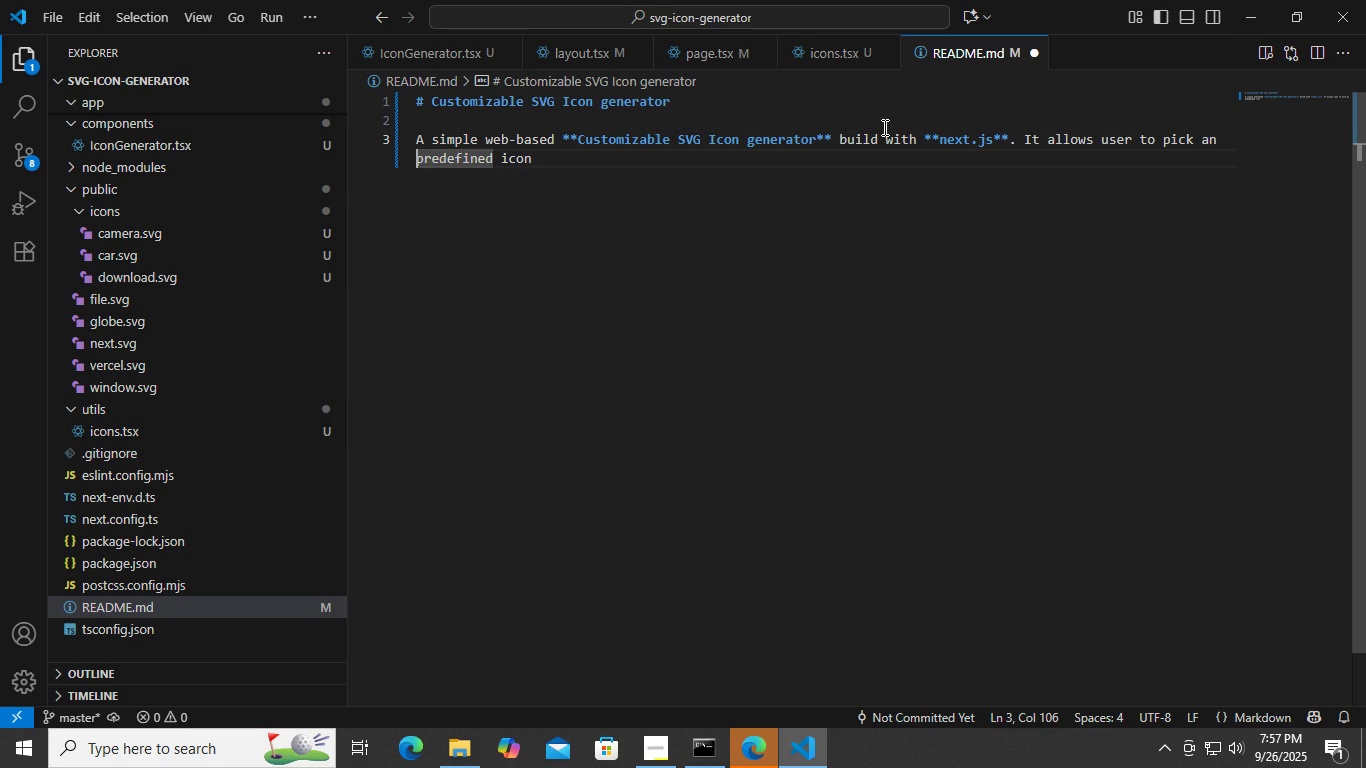 
key(ArrowLeft)
 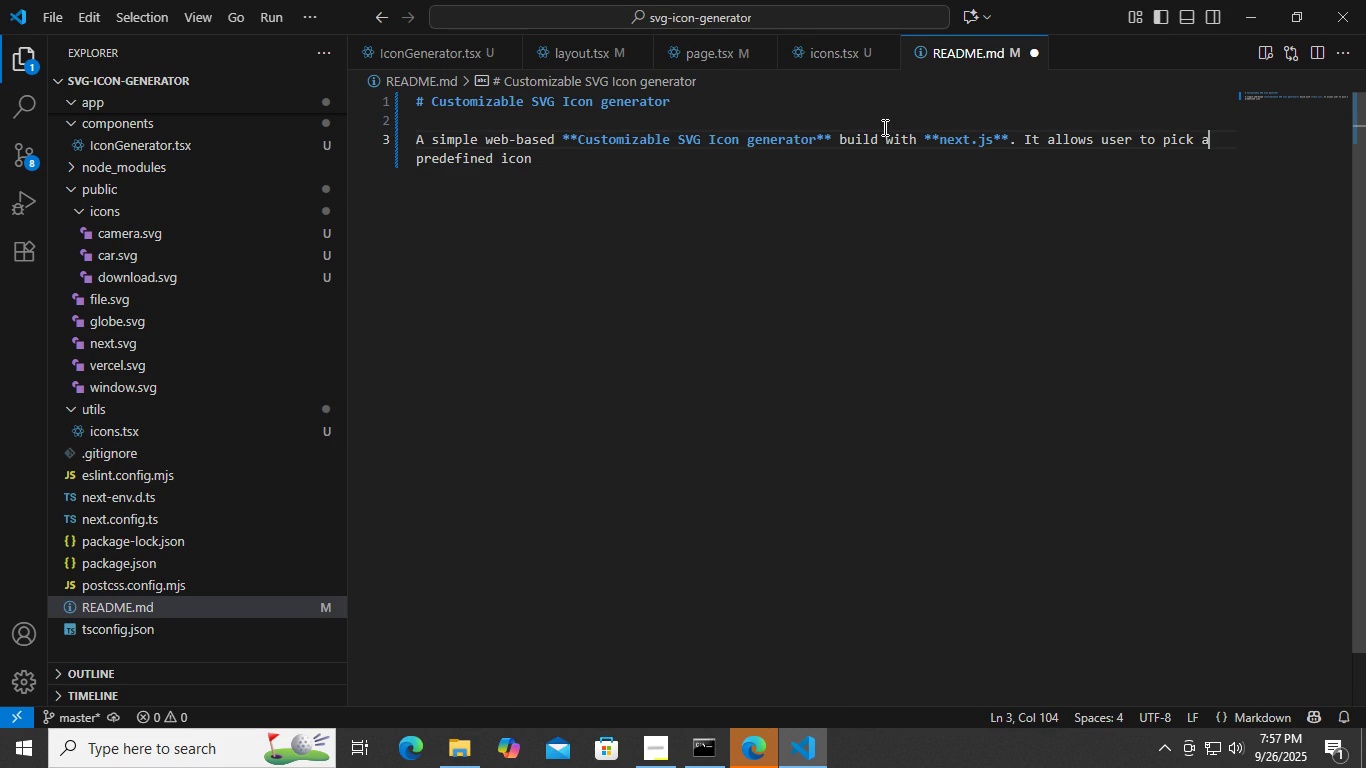 
key(Backspace)
 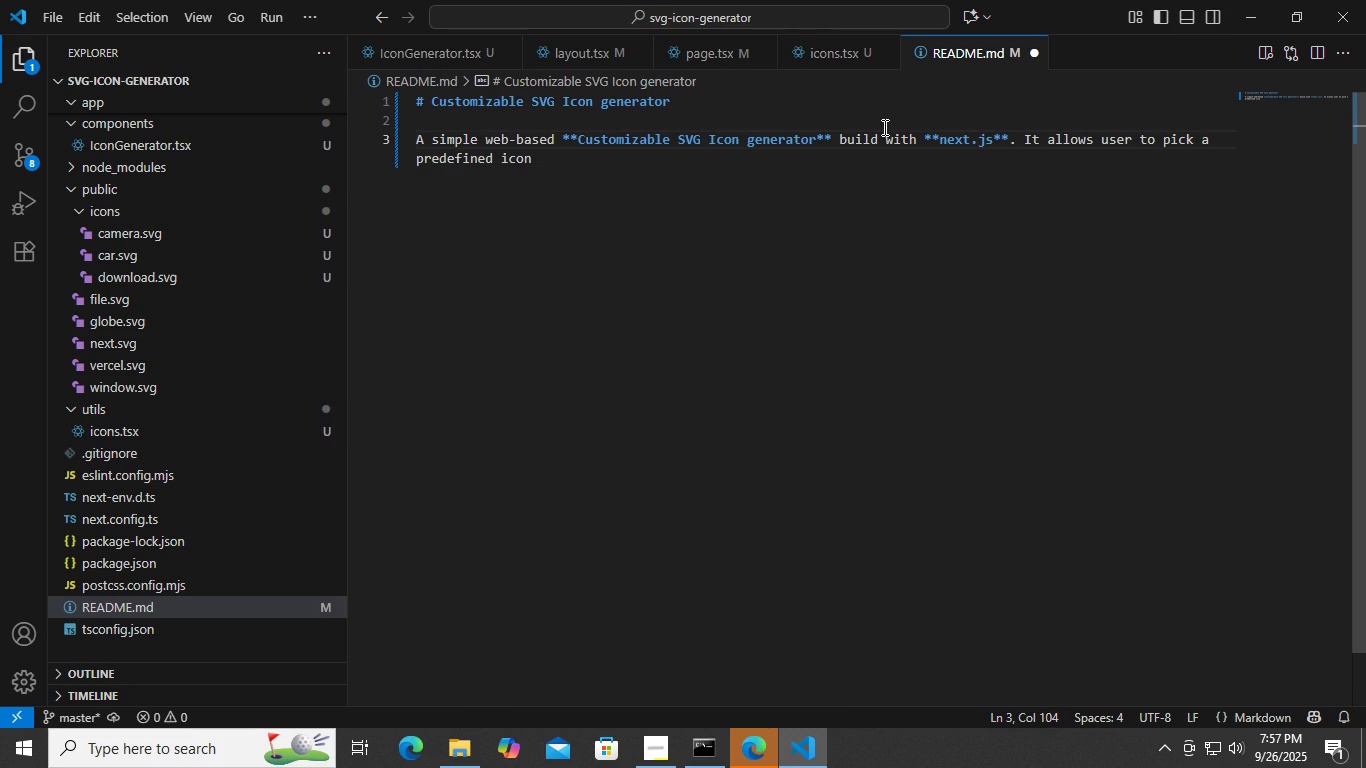 
key(ArrowDown)
 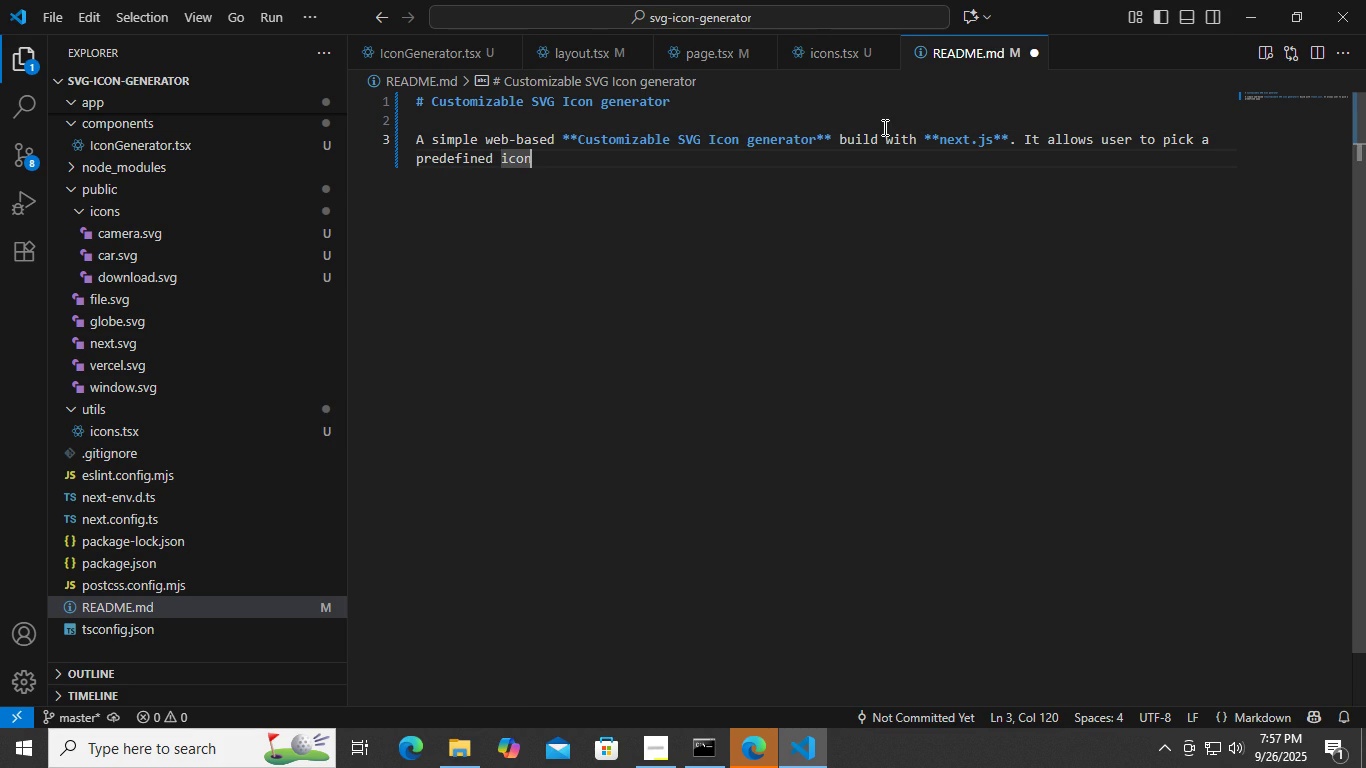 
key(Space)
 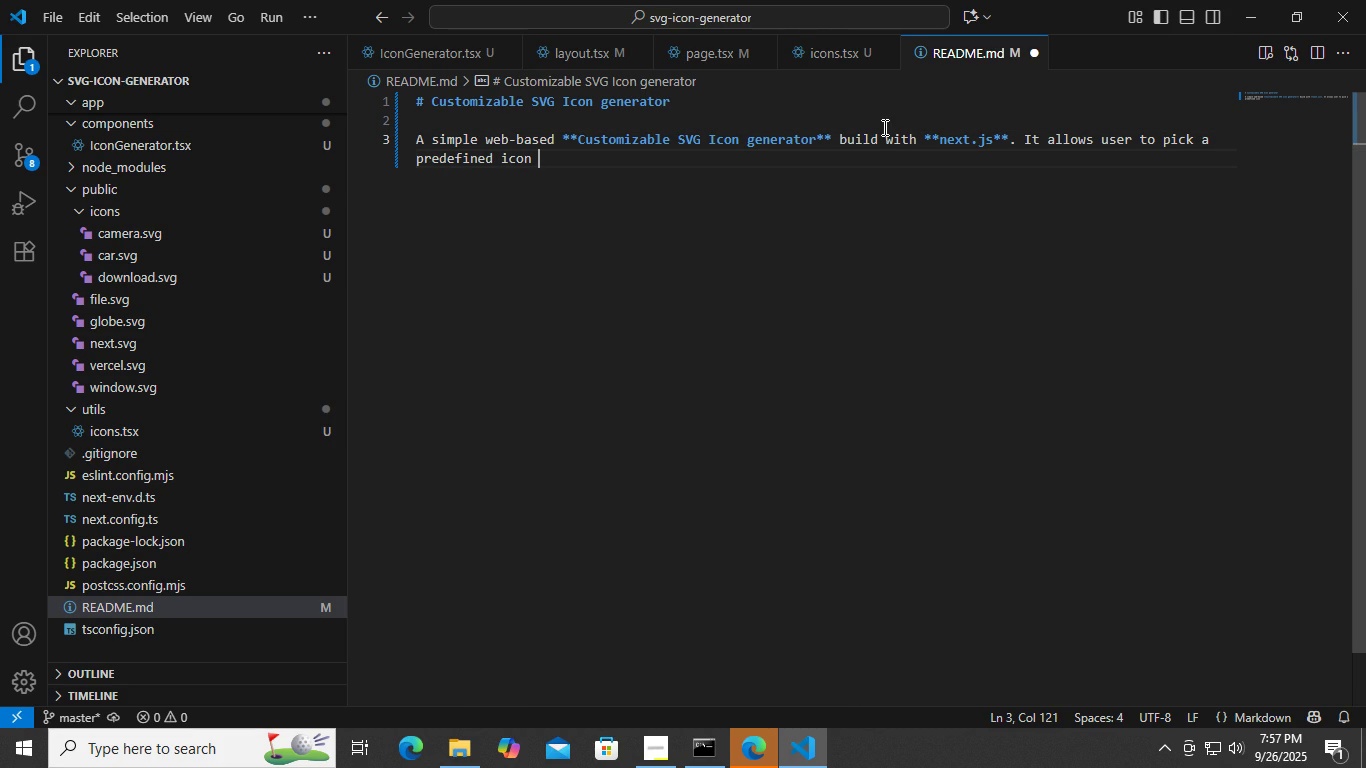 
key(Control+ControlLeft)
 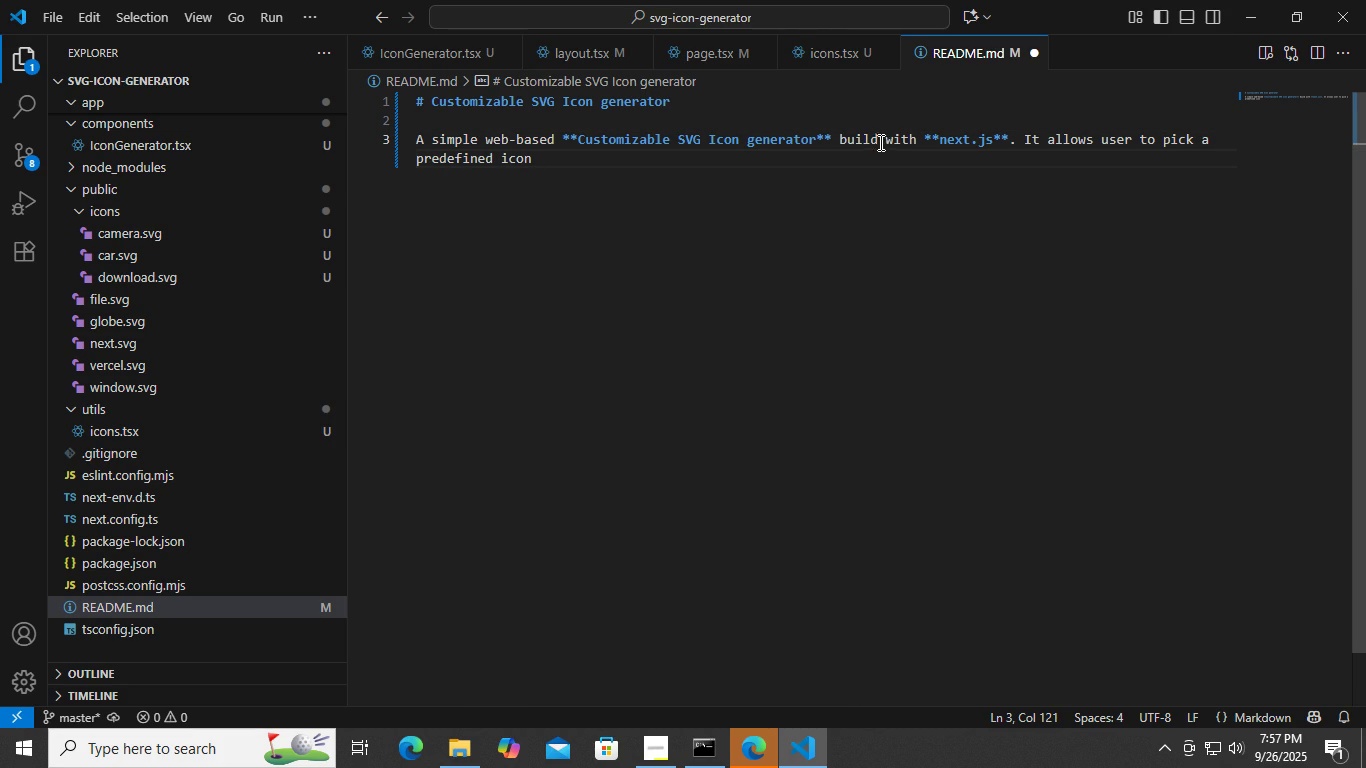 
key(Control+S)
 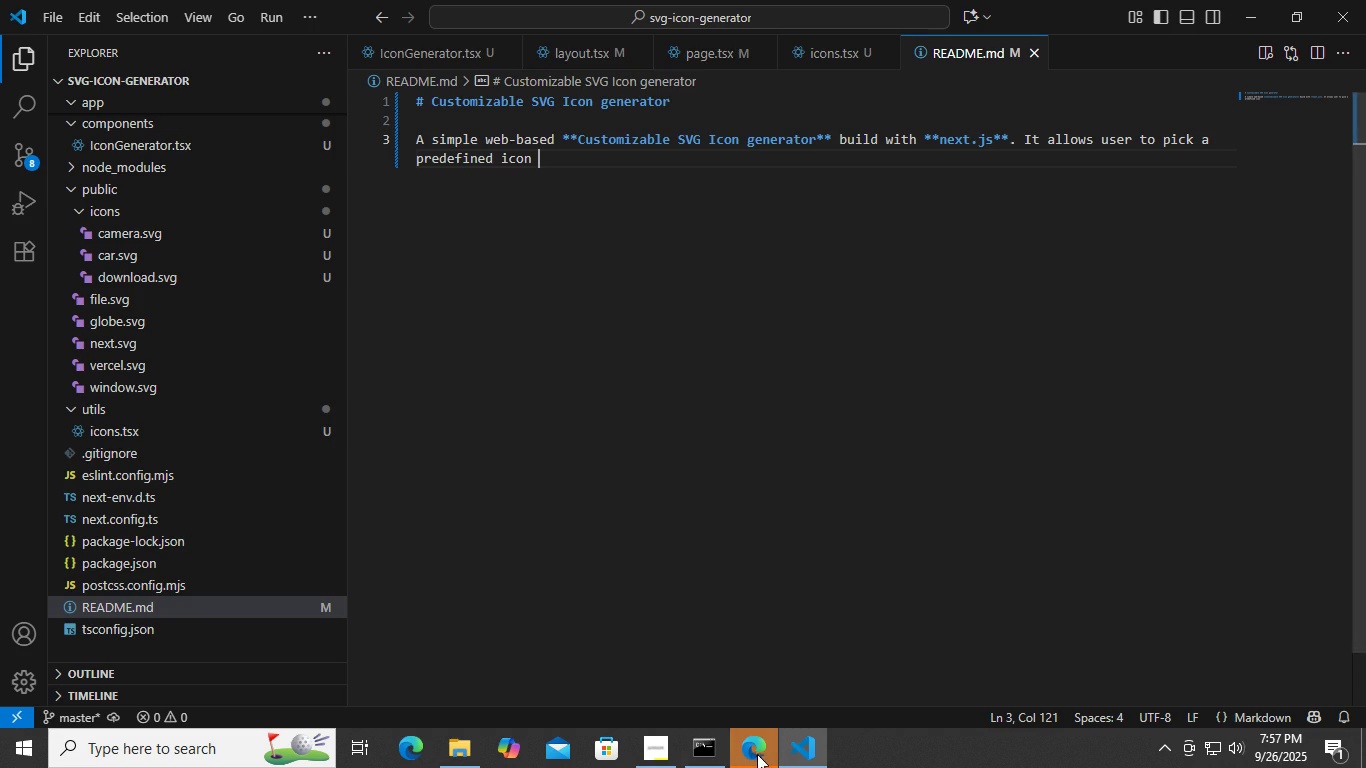 
left_click([761, 755])
 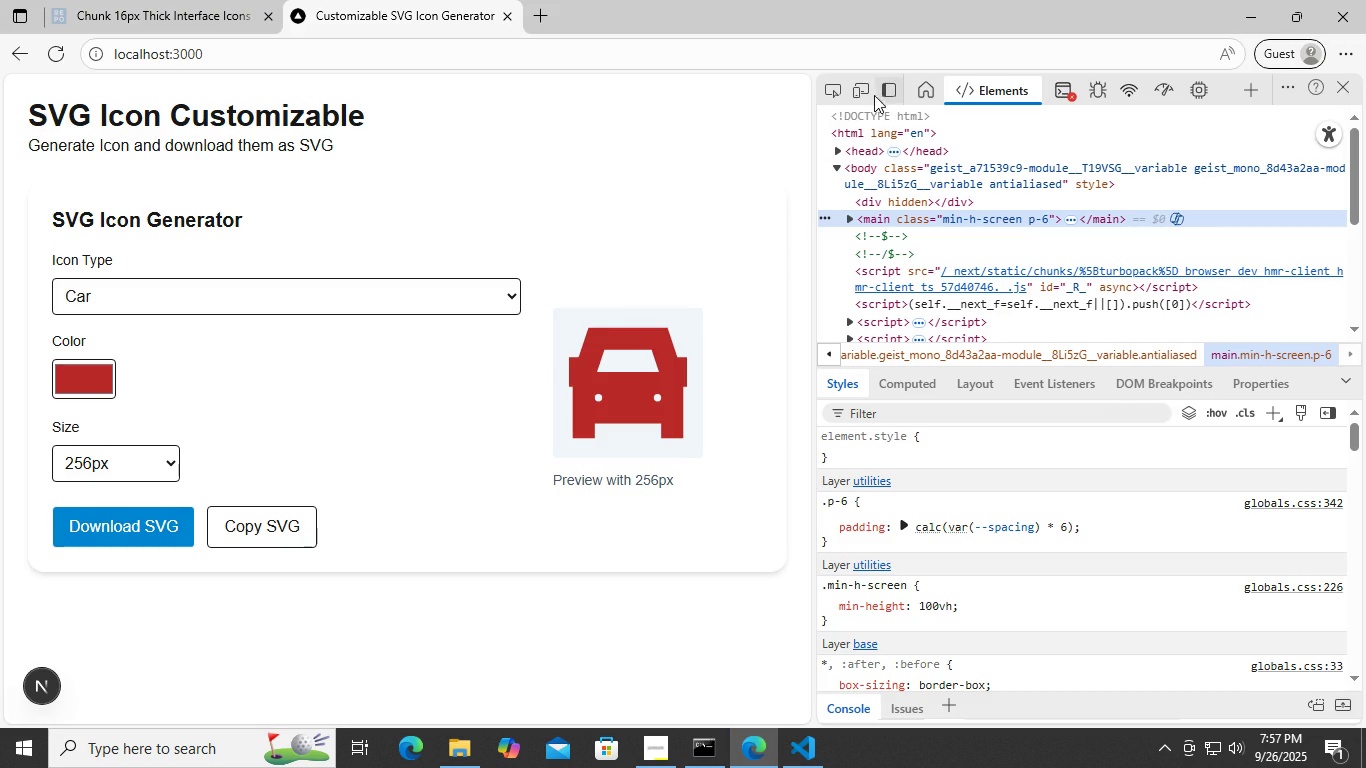 
left_click([865, 92])
 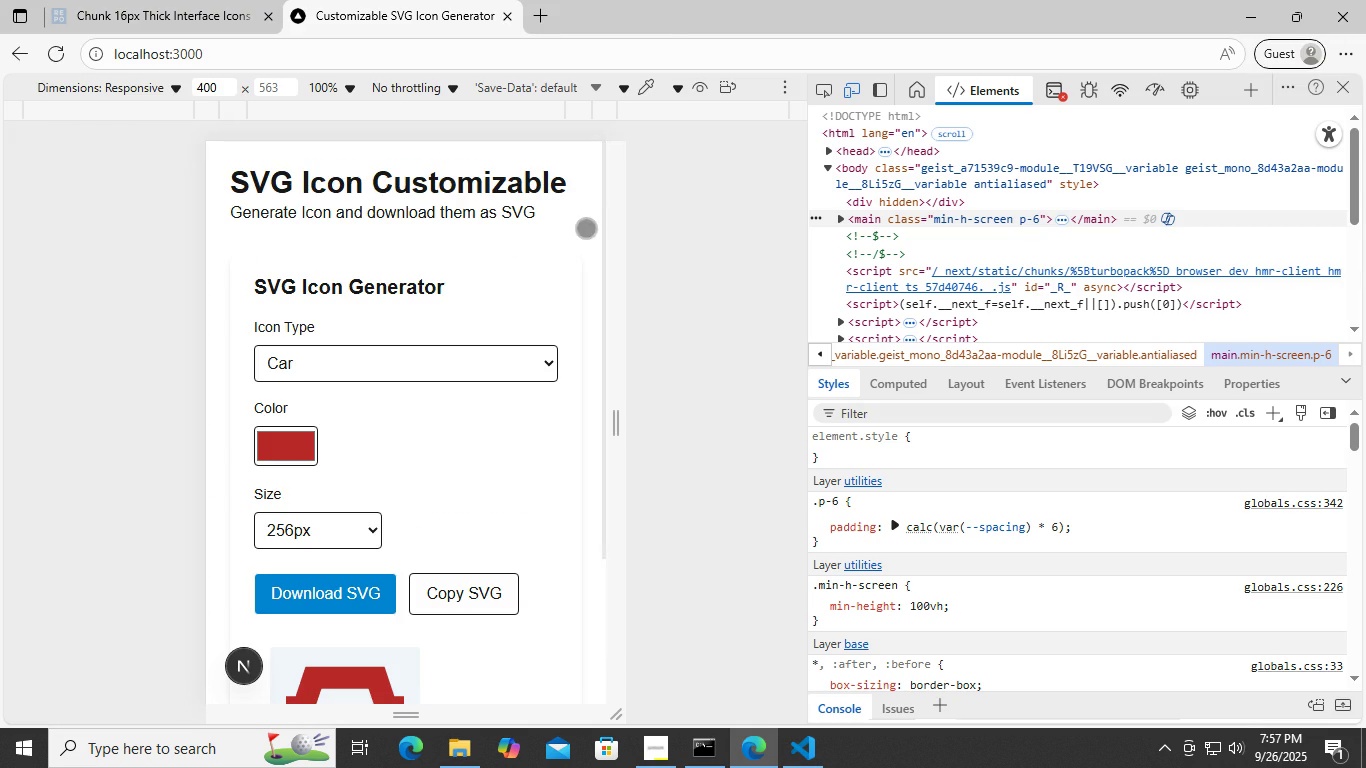 
scroll: coordinate [527, 367], scroll_direction: down, amount: 5.0